 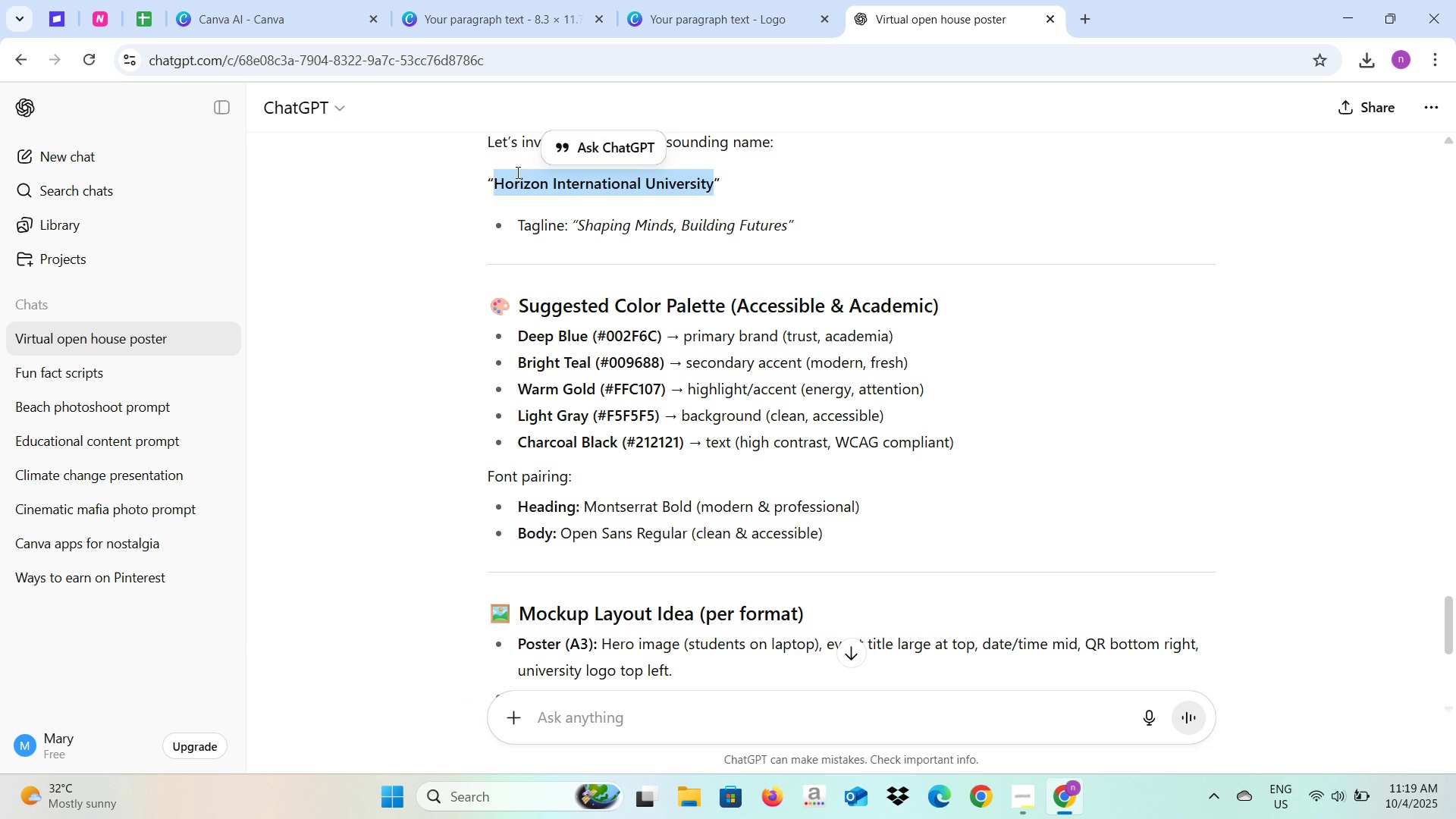 
key(Control+C)
 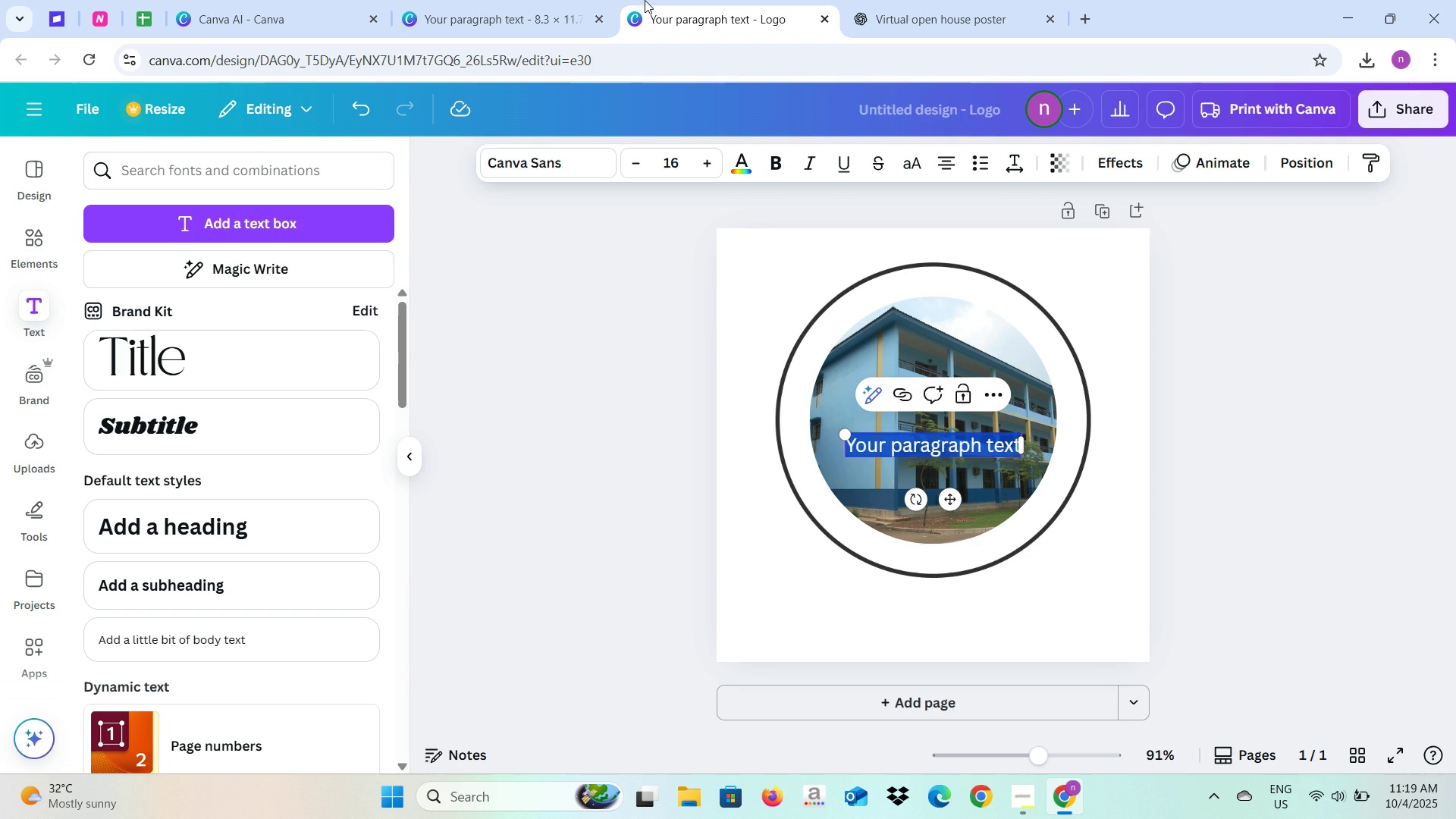 
left_click([645, 0])
 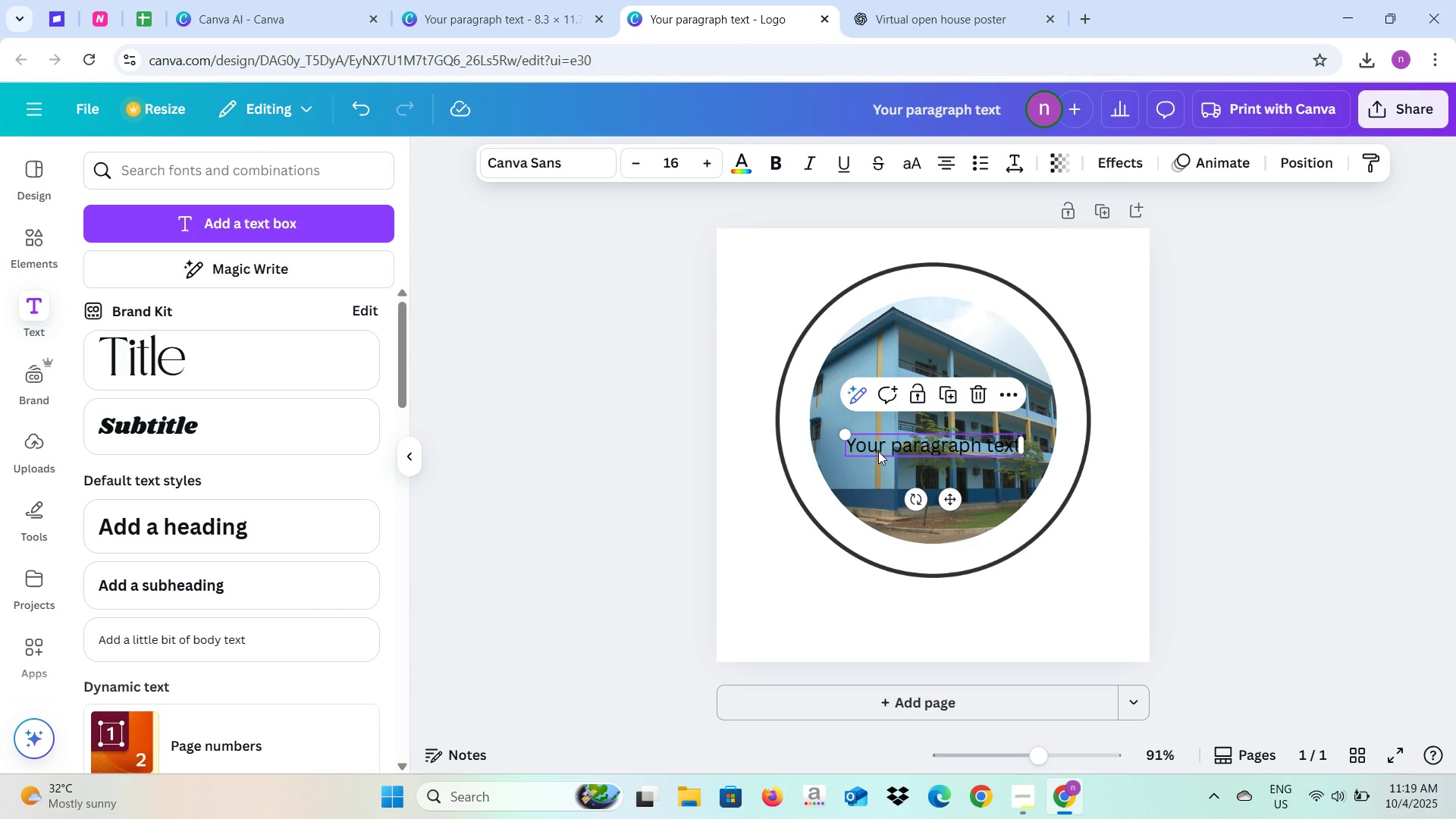 
left_click([878, 451])
 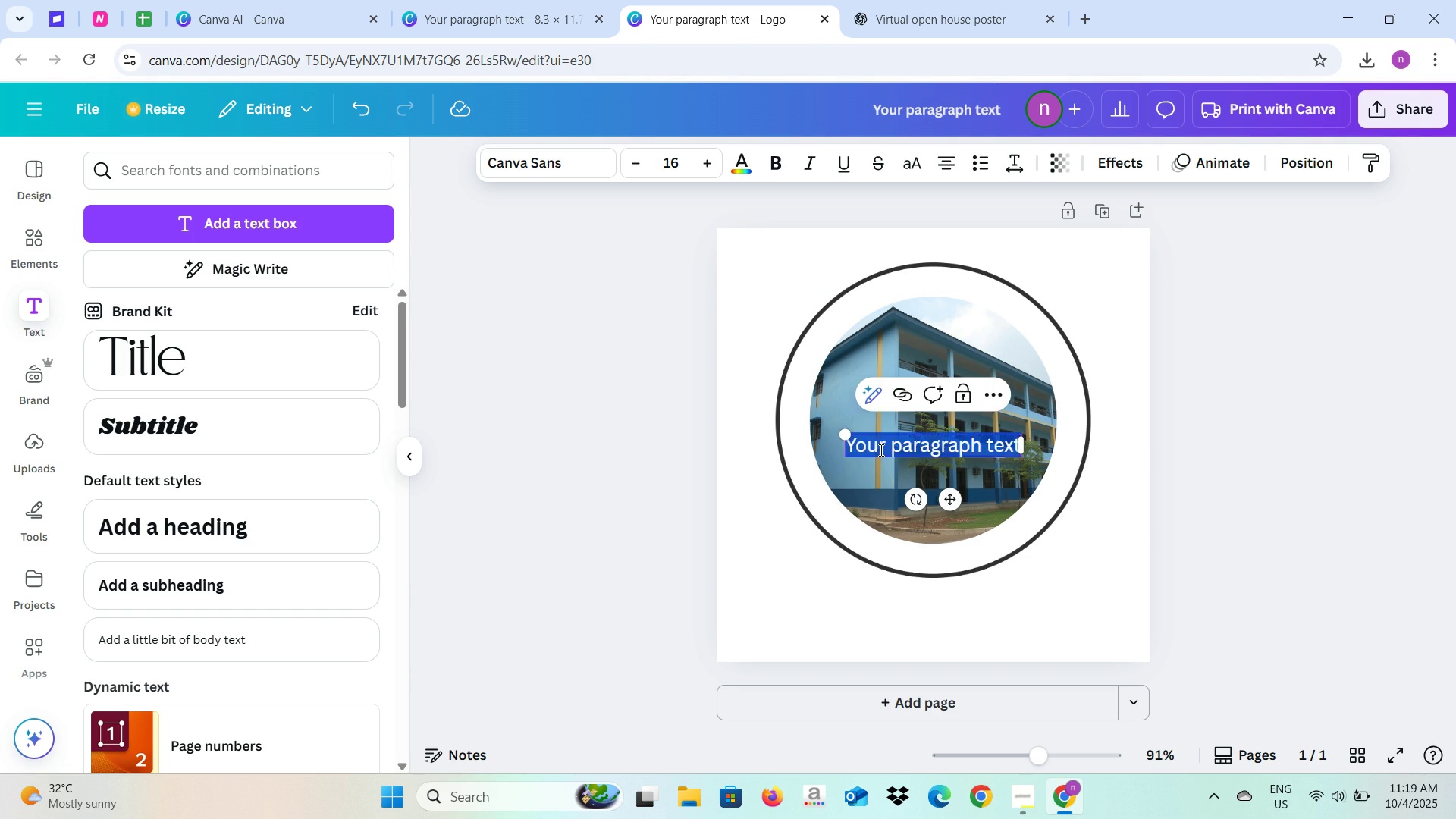 
left_click([880, 450])